 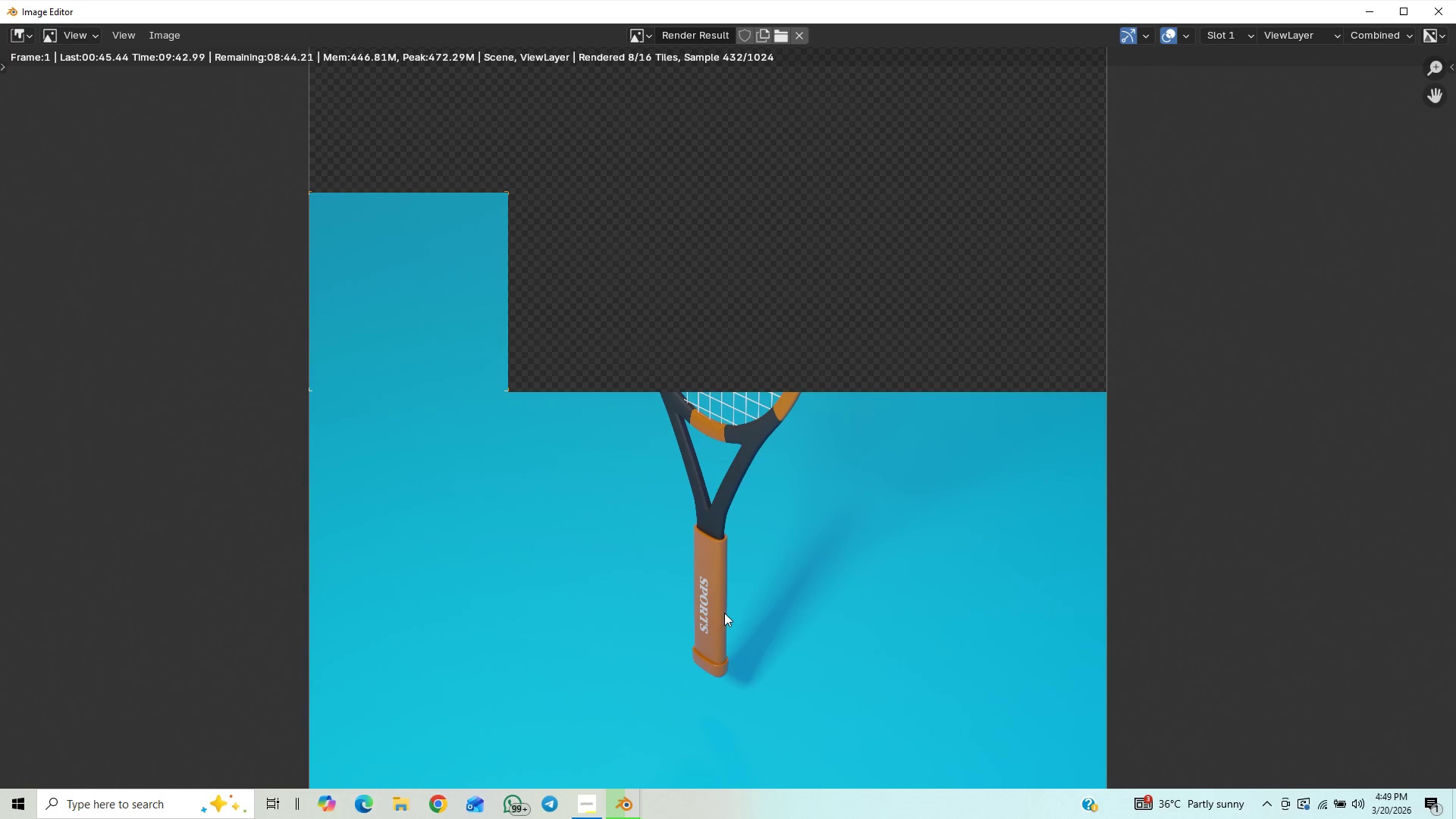 
scroll: coordinate [724, 613], scroll_direction: down, amount: 1.0
 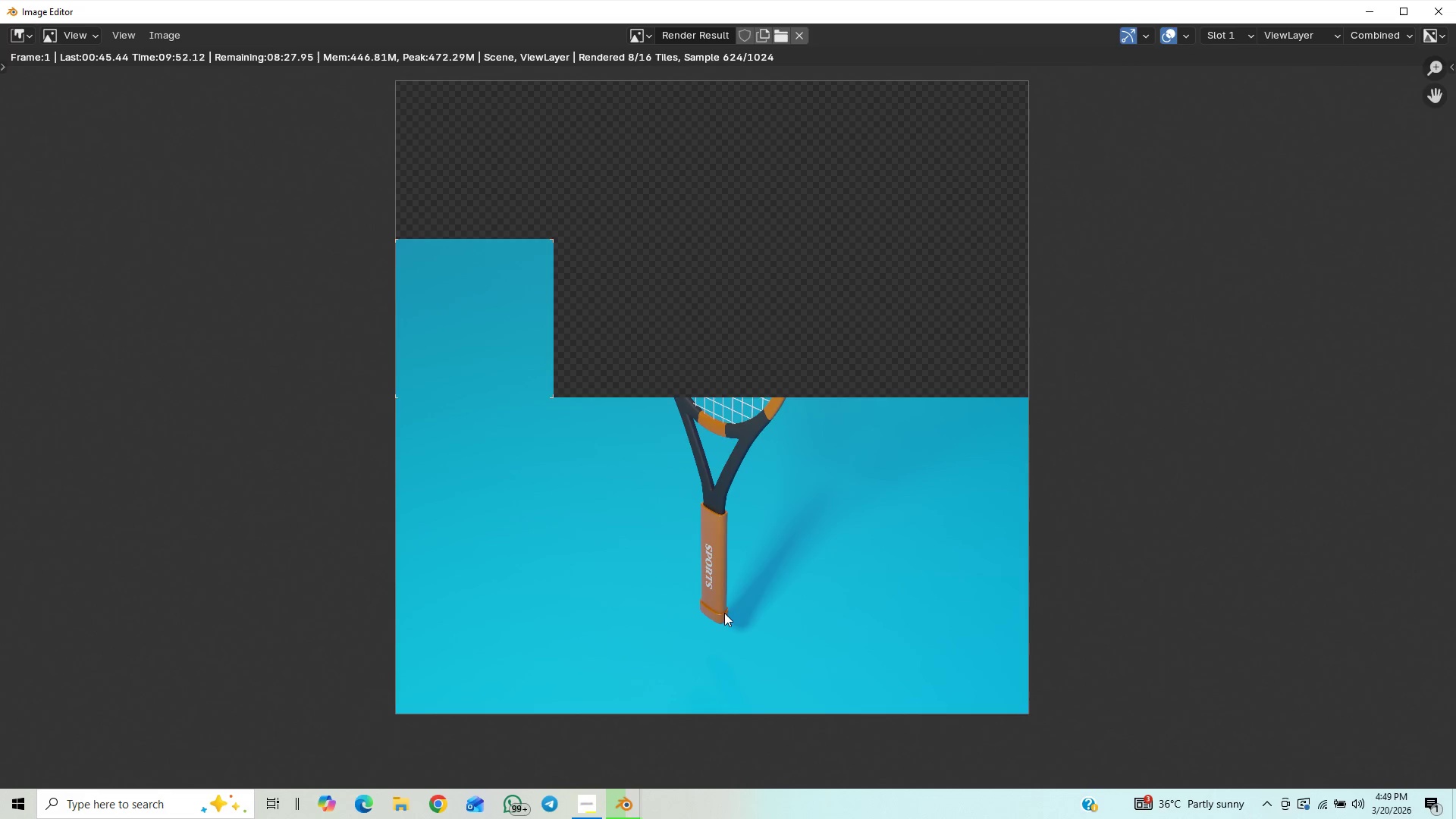 
wait(13.55)
 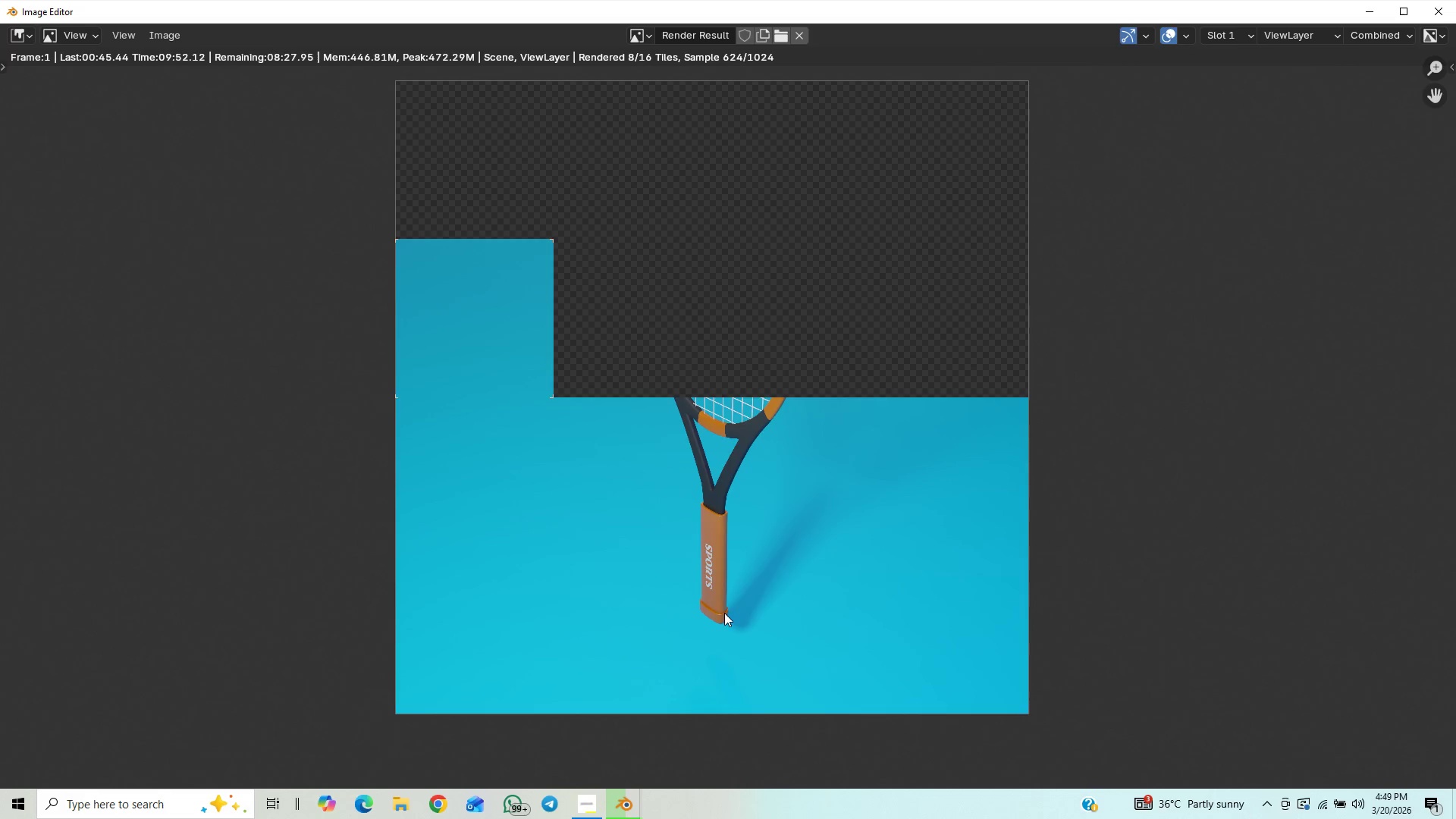 
scroll: coordinate [830, 472], scroll_direction: down, amount: 1.0
 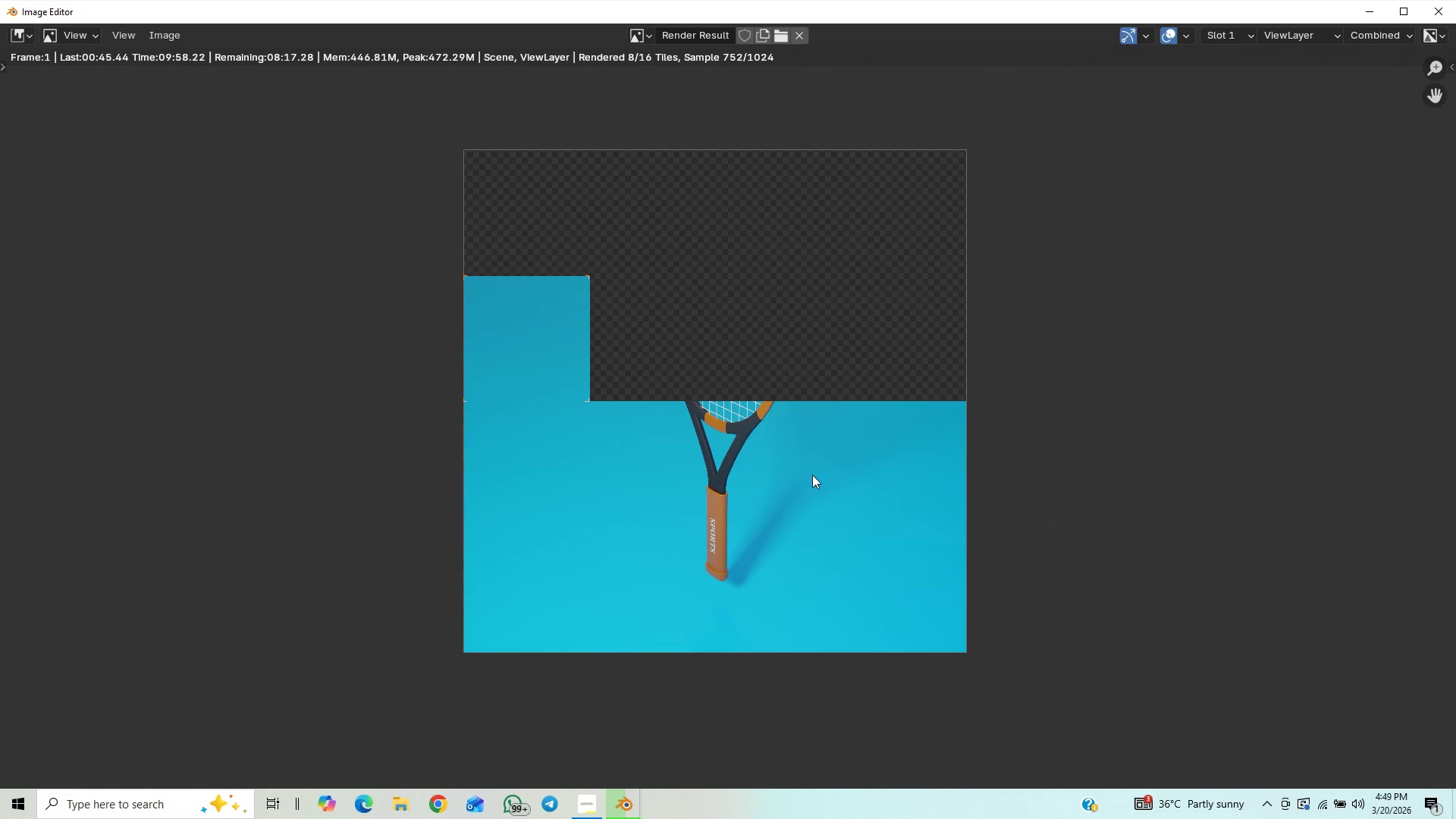 
scroll: coordinate [913, 180], scroll_direction: up, amount: 13.0
 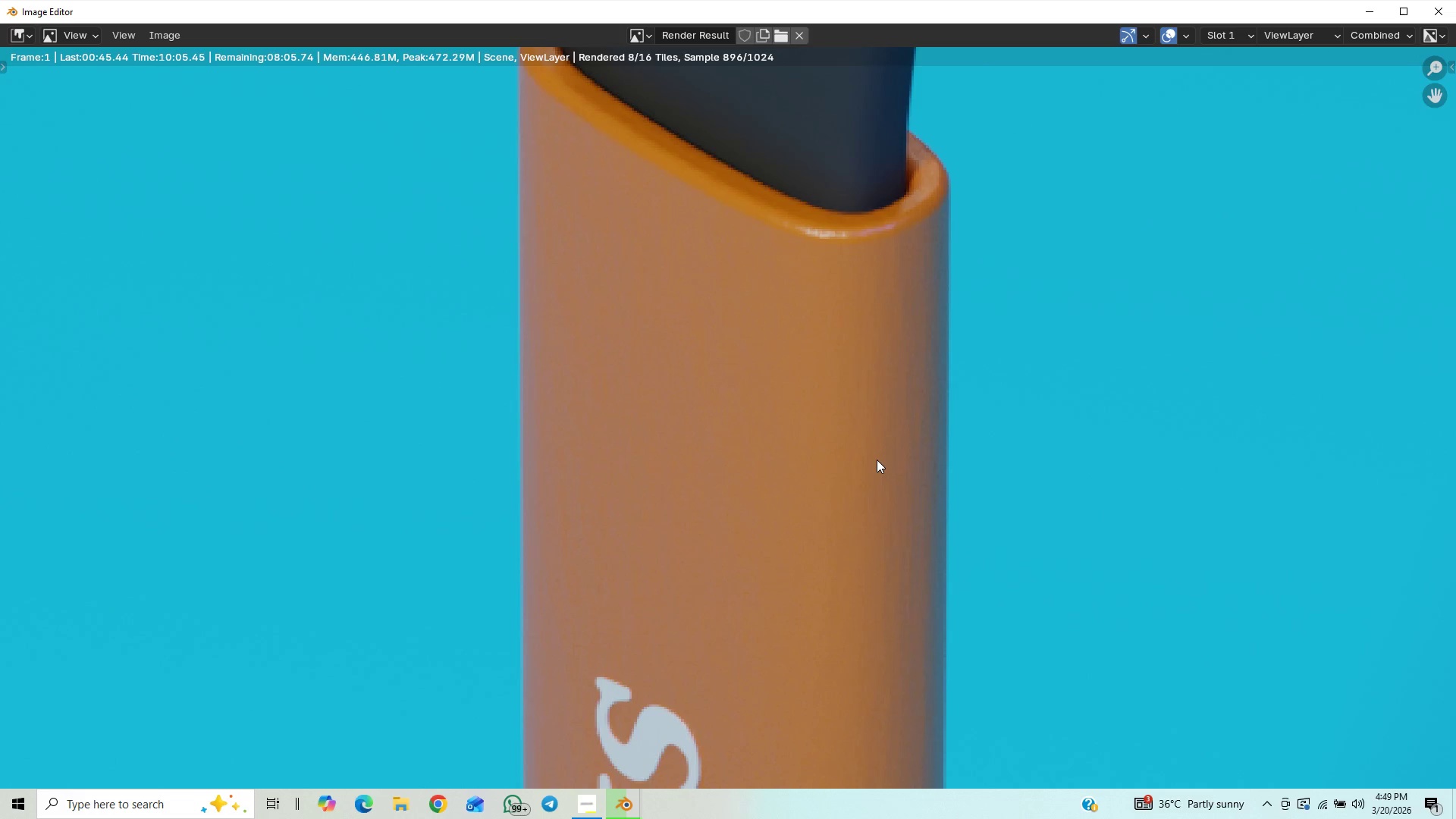 
scroll: coordinate [877, 460], scroll_direction: down, amount: 2.0
 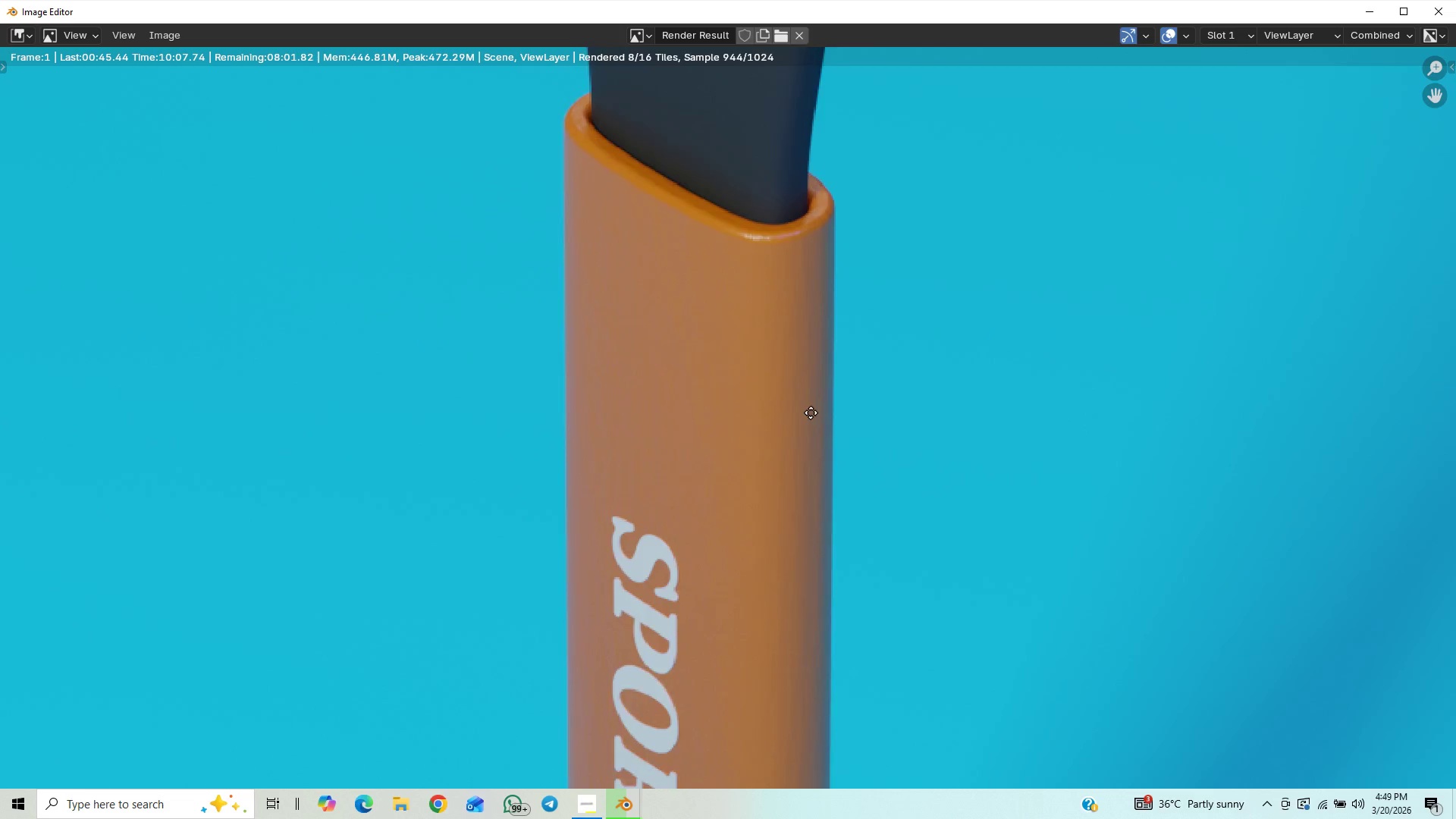 
triple_click([811, 223])
 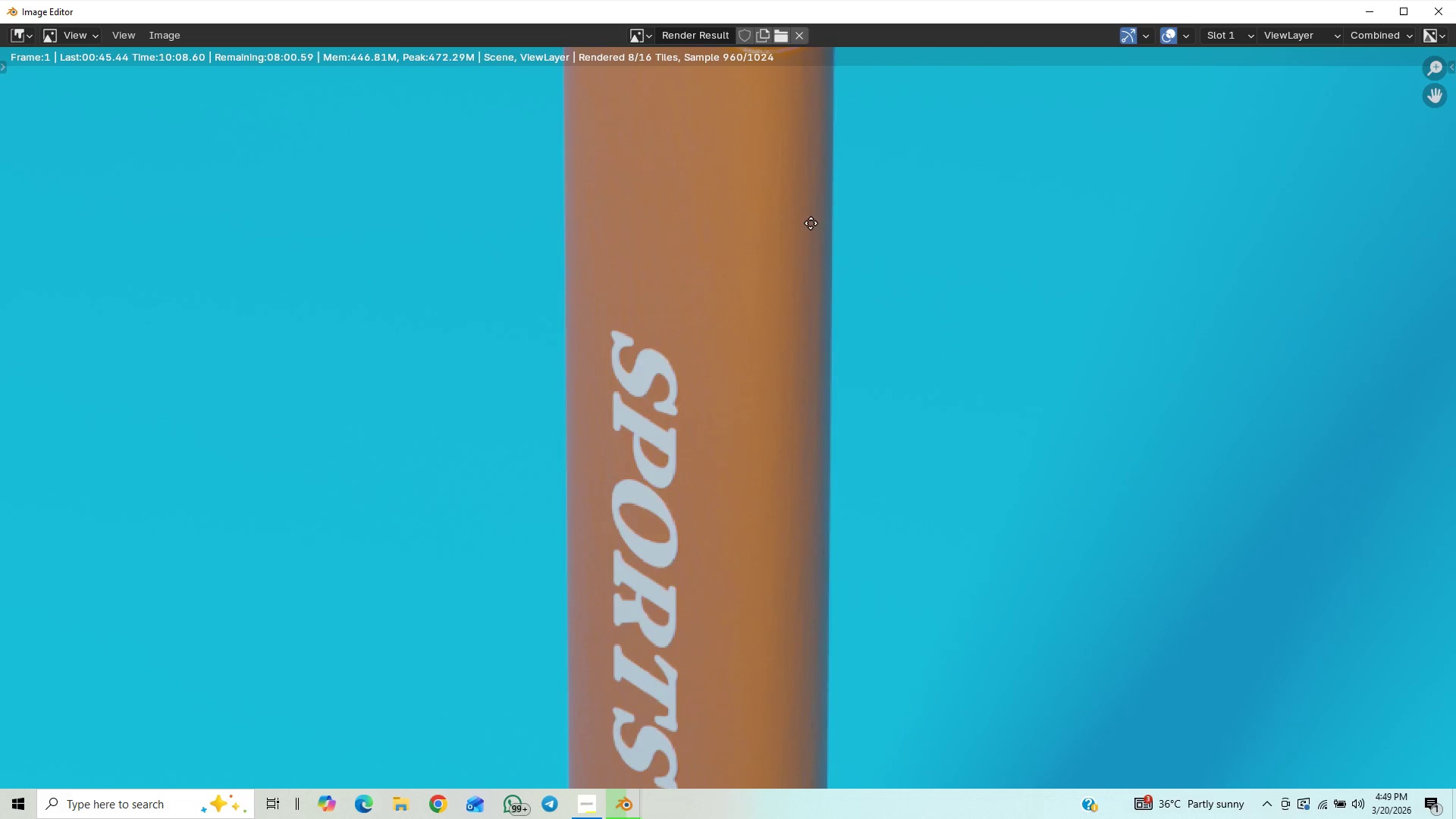 
scroll: coordinate [811, 223], scroll_direction: up, amount: 3.0
 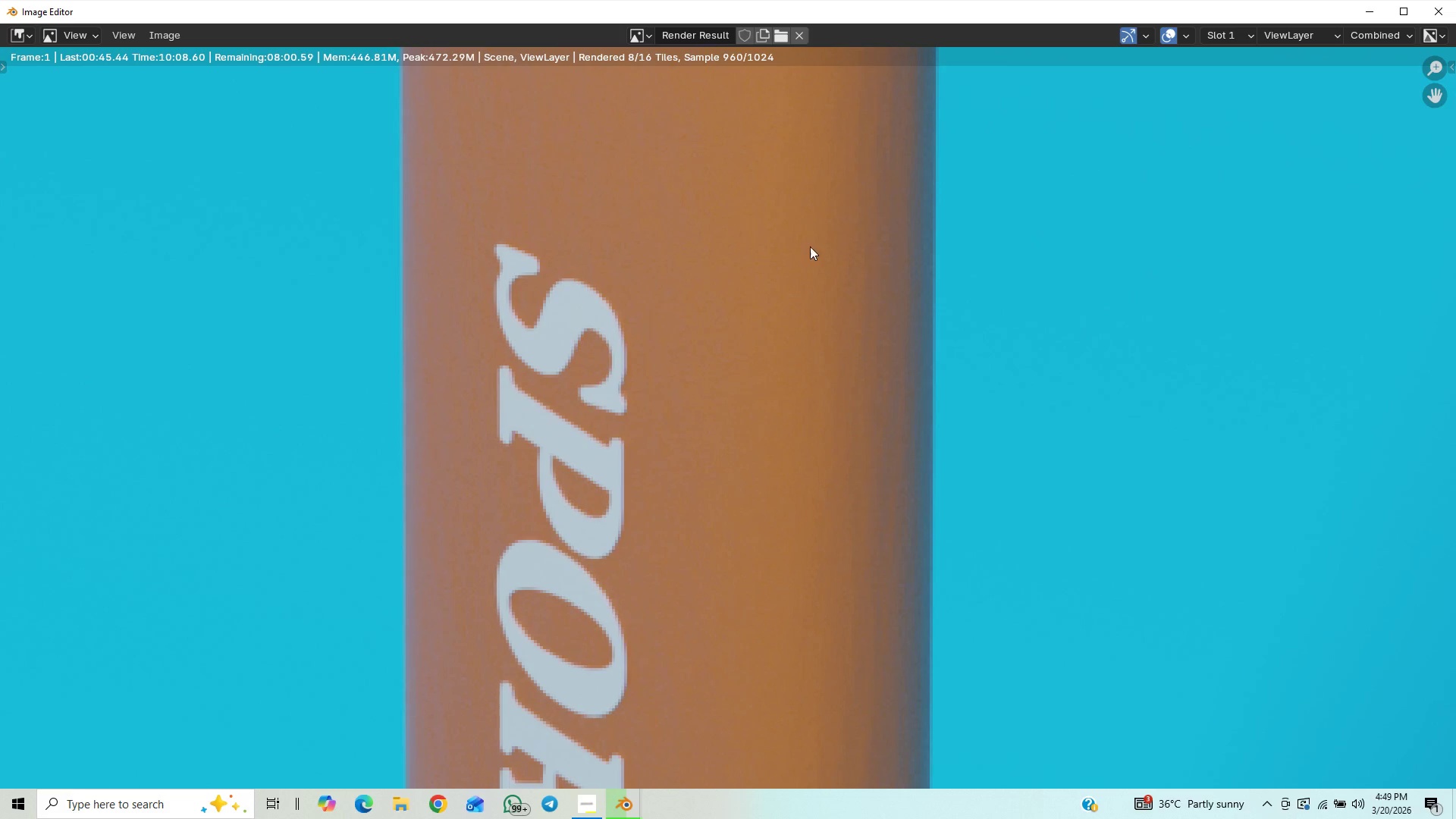 
scroll: coordinate [808, 277], scroll_direction: down, amount: 7.0
 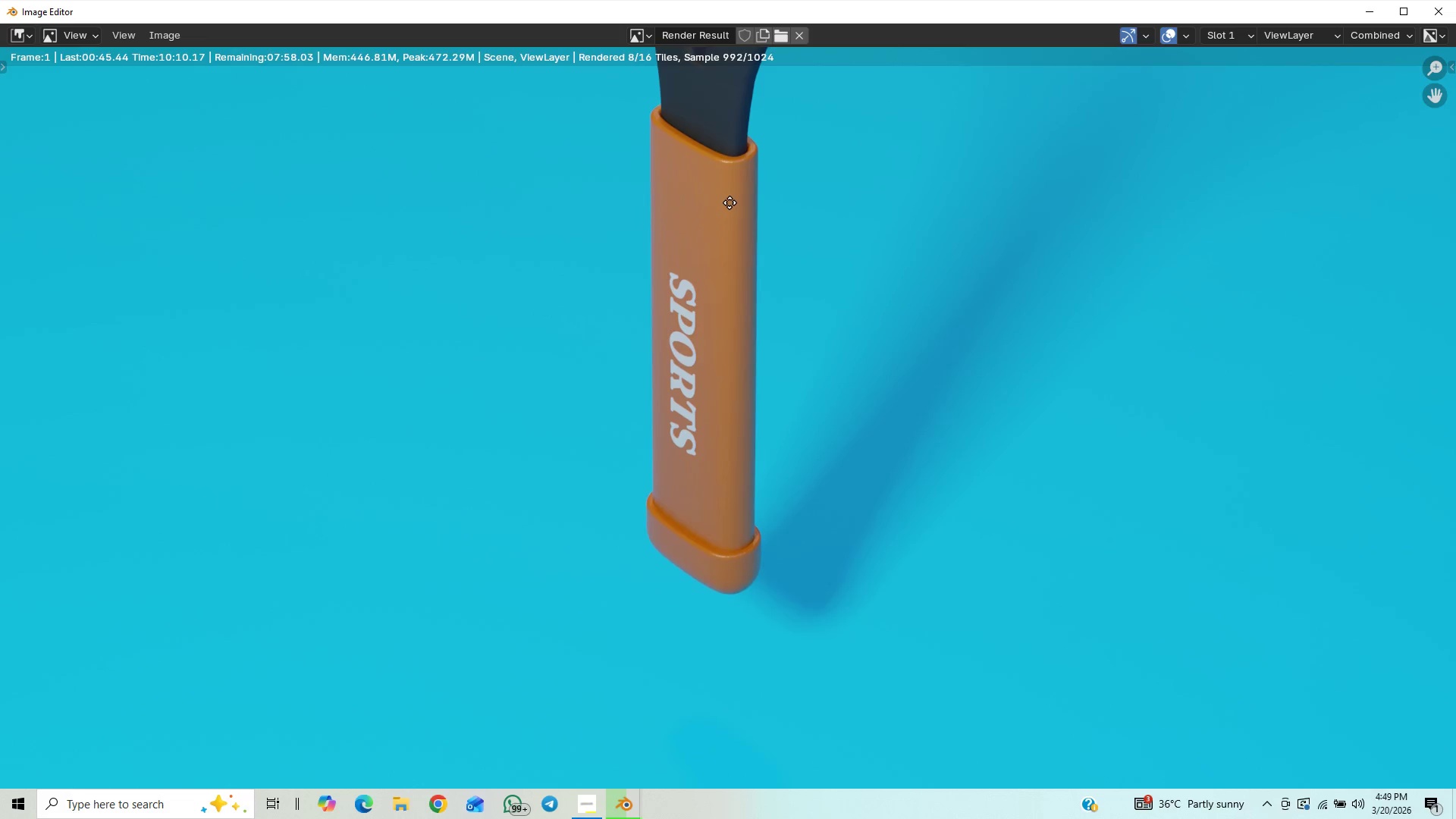 
scroll: coordinate [745, 366], scroll_direction: up, amount: 10.0
 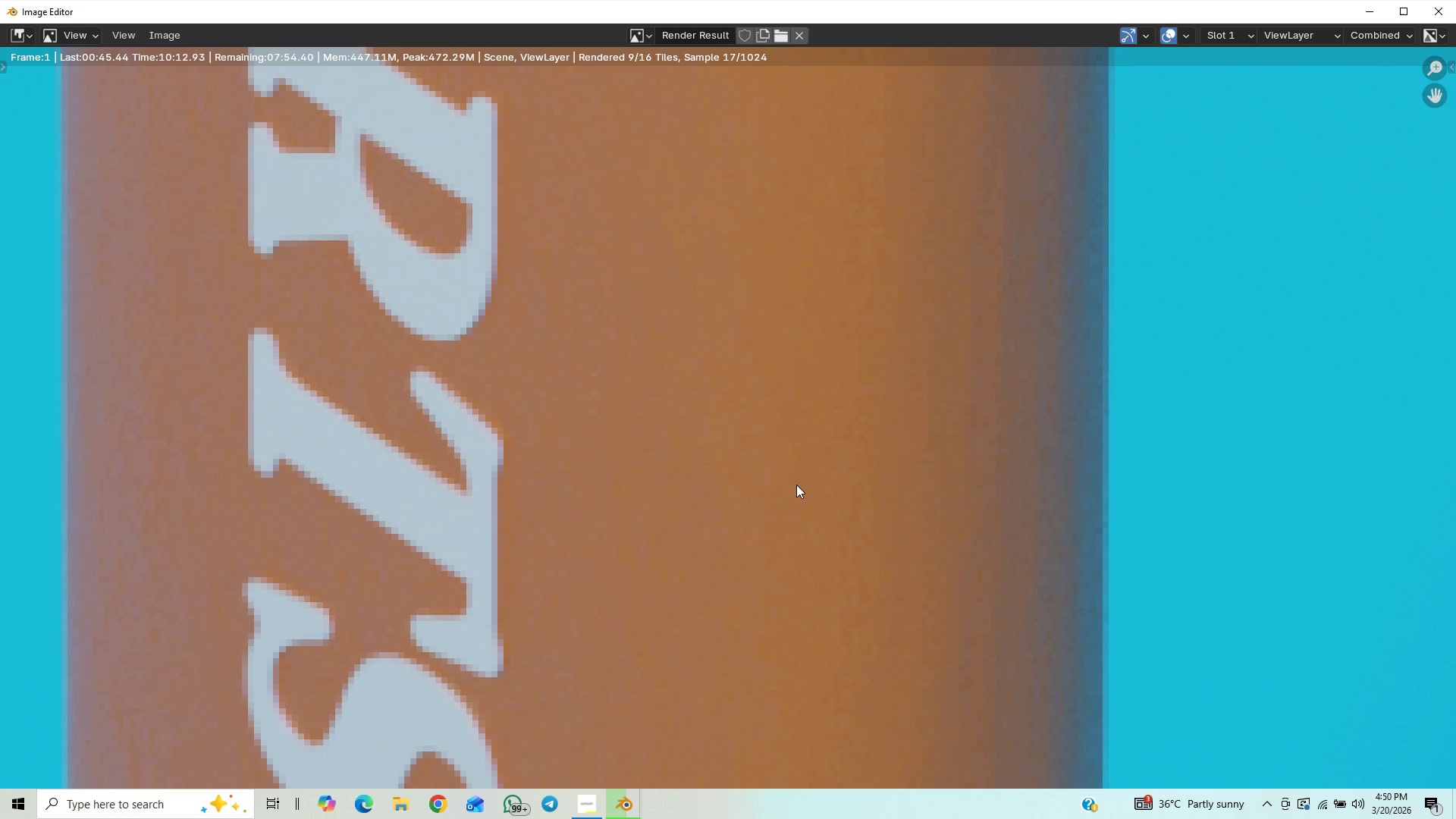 
scroll: coordinate [796, 485], scroll_direction: down, amount: 1.0
 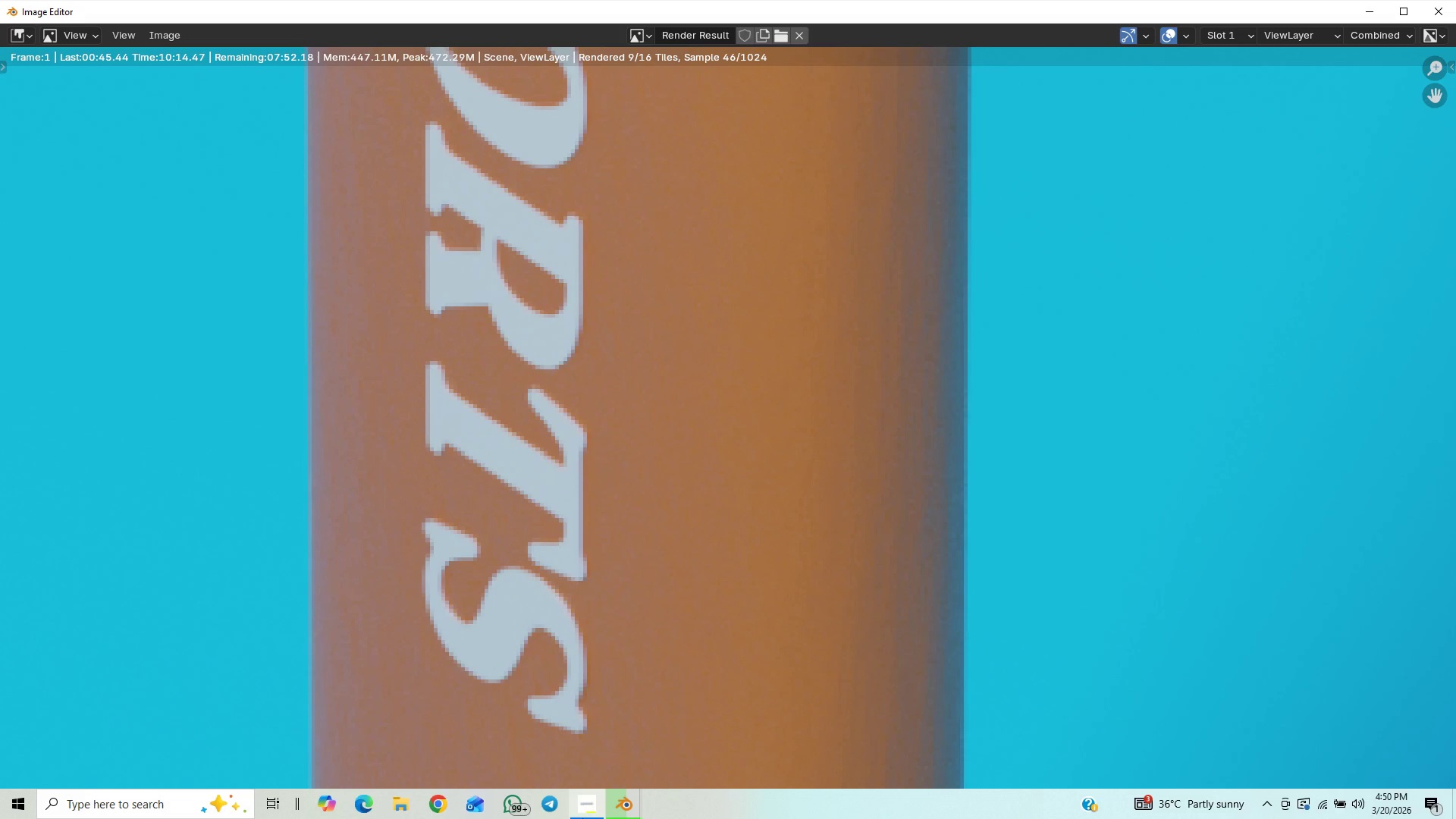 
left_click([593, 802])